 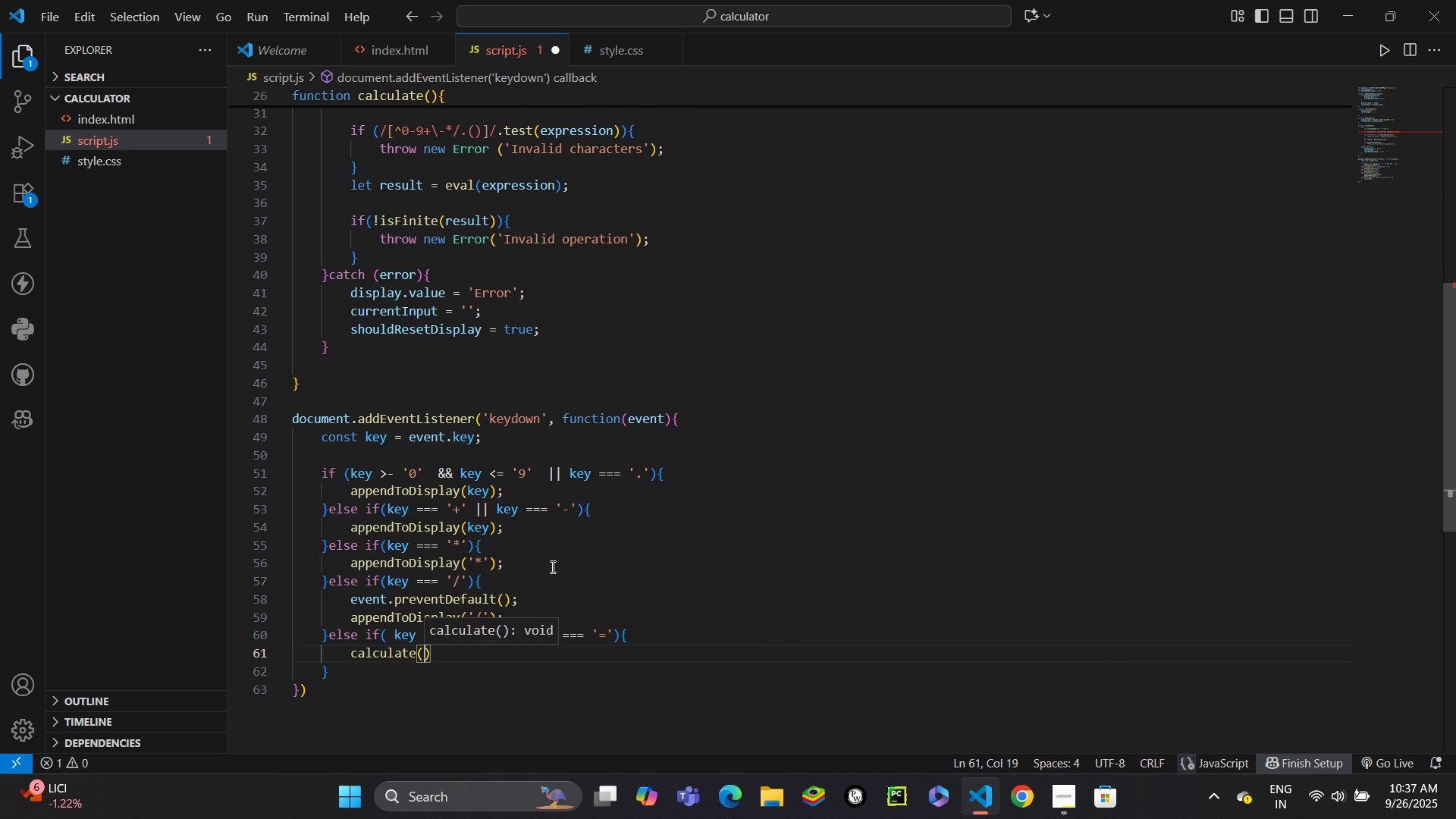 
key(ArrowRight)
 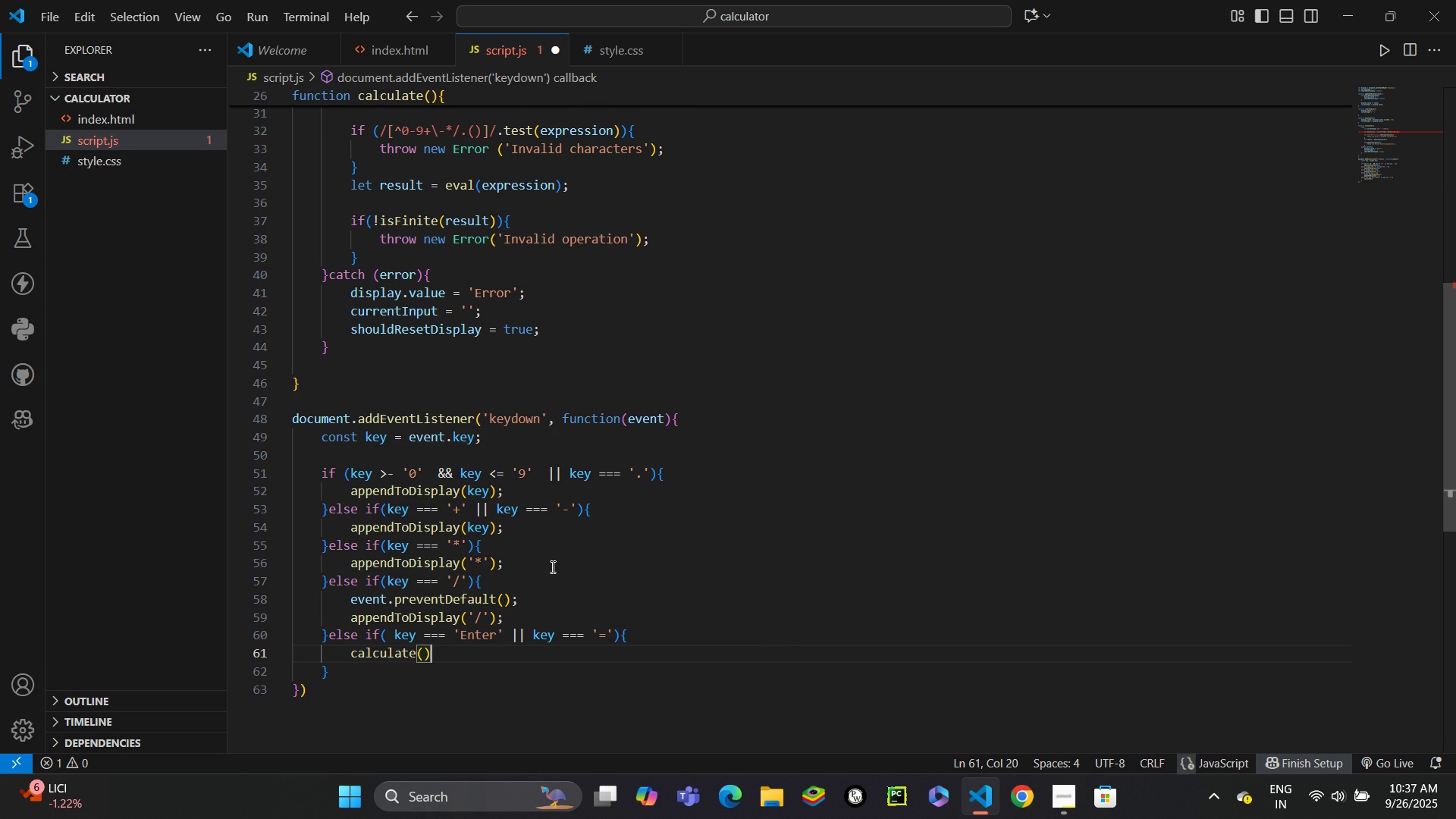 
key(Semicolon)
 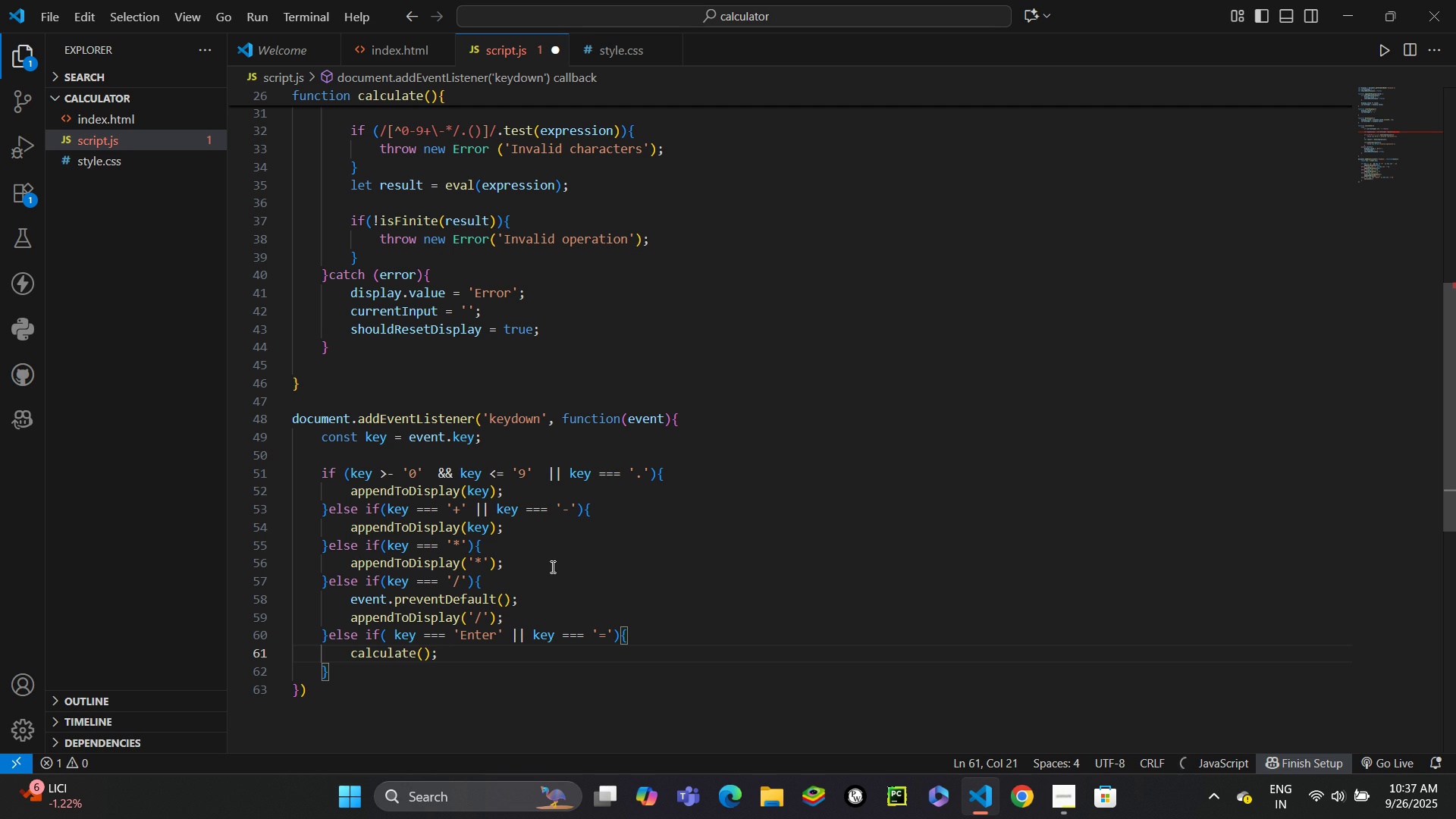 
key(ArrowDown)
 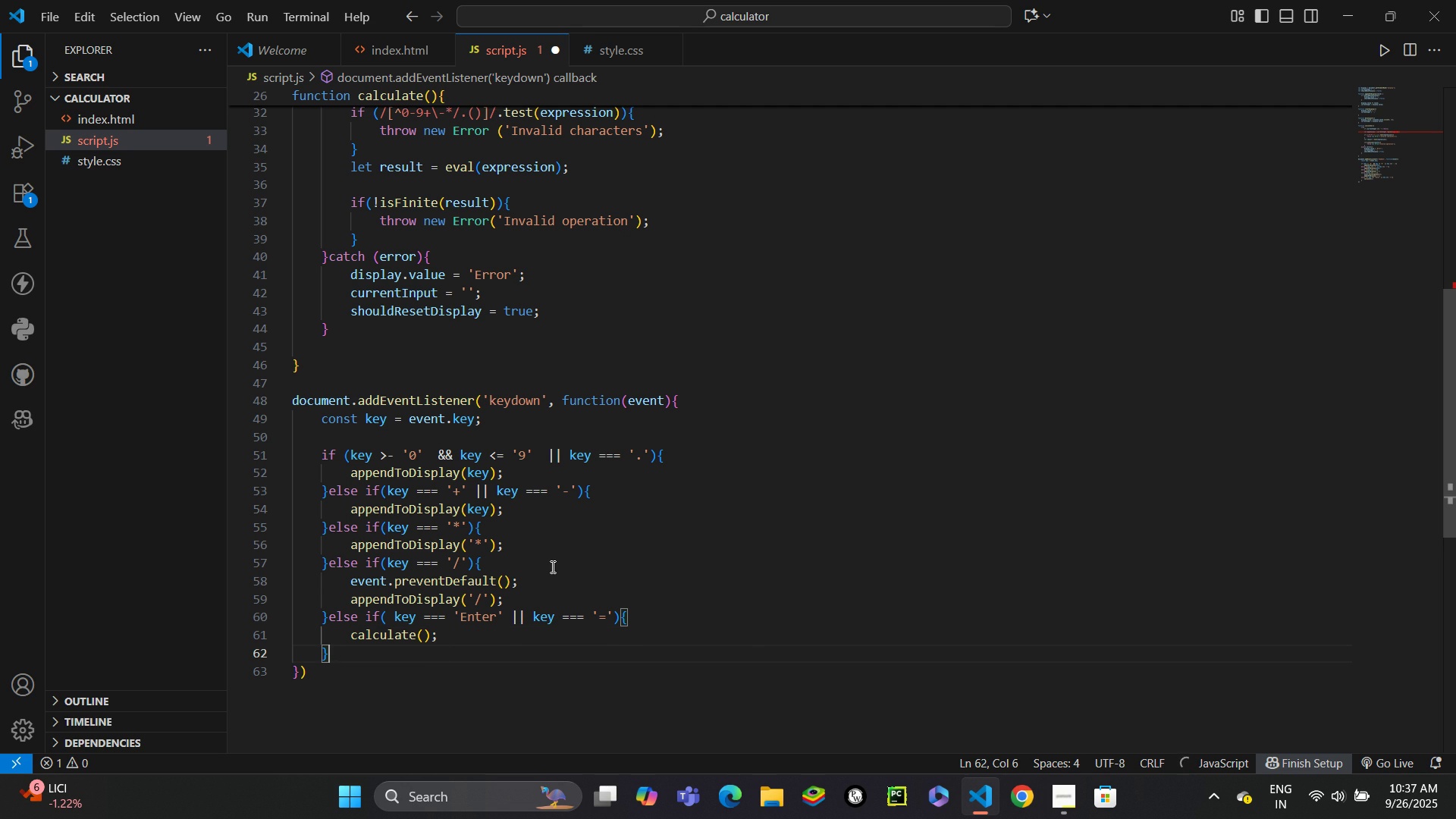 
type(else if(key === ")
key(Backspace)
type('Escape)